 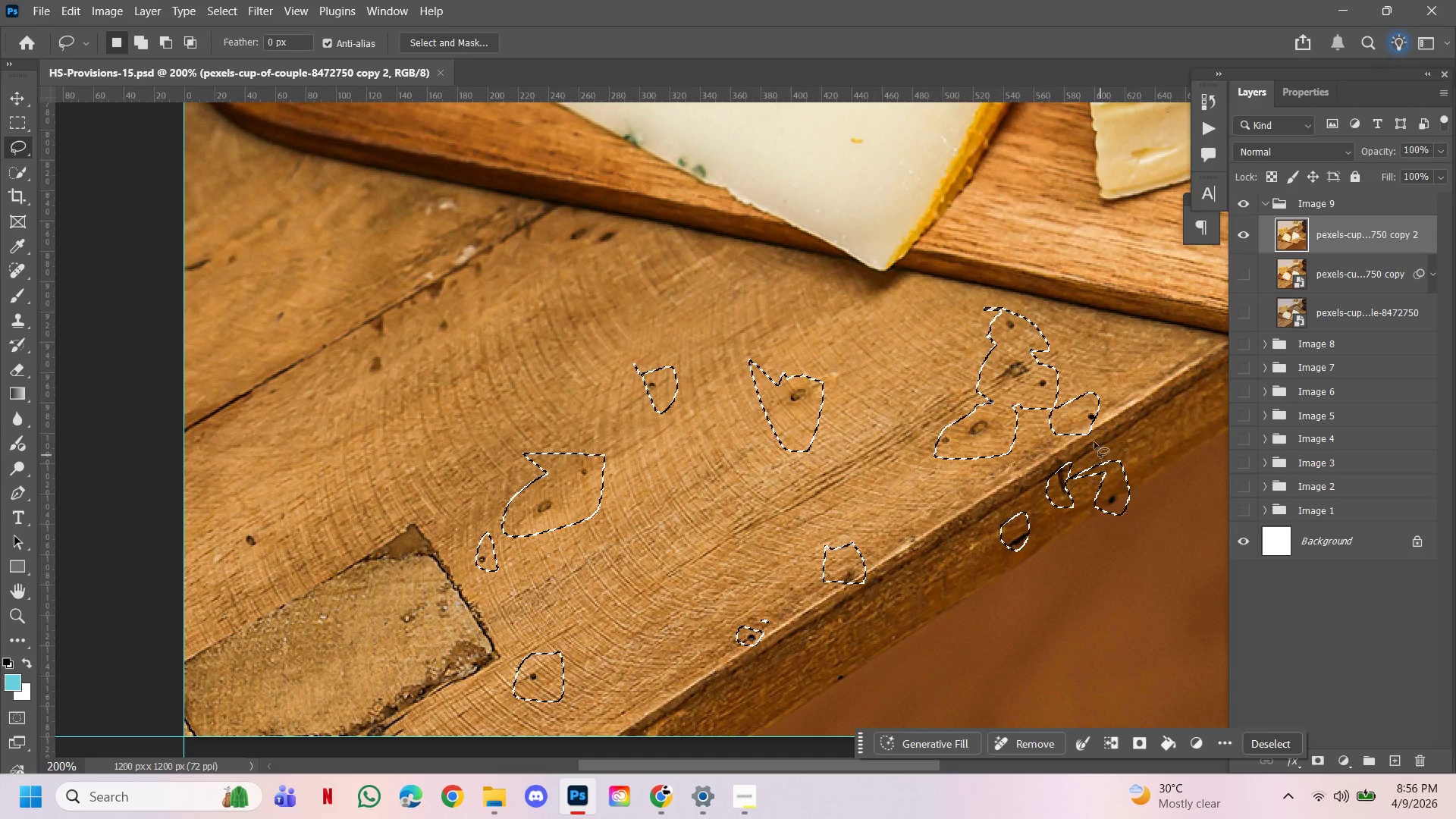 
left_click([1311, 802])
 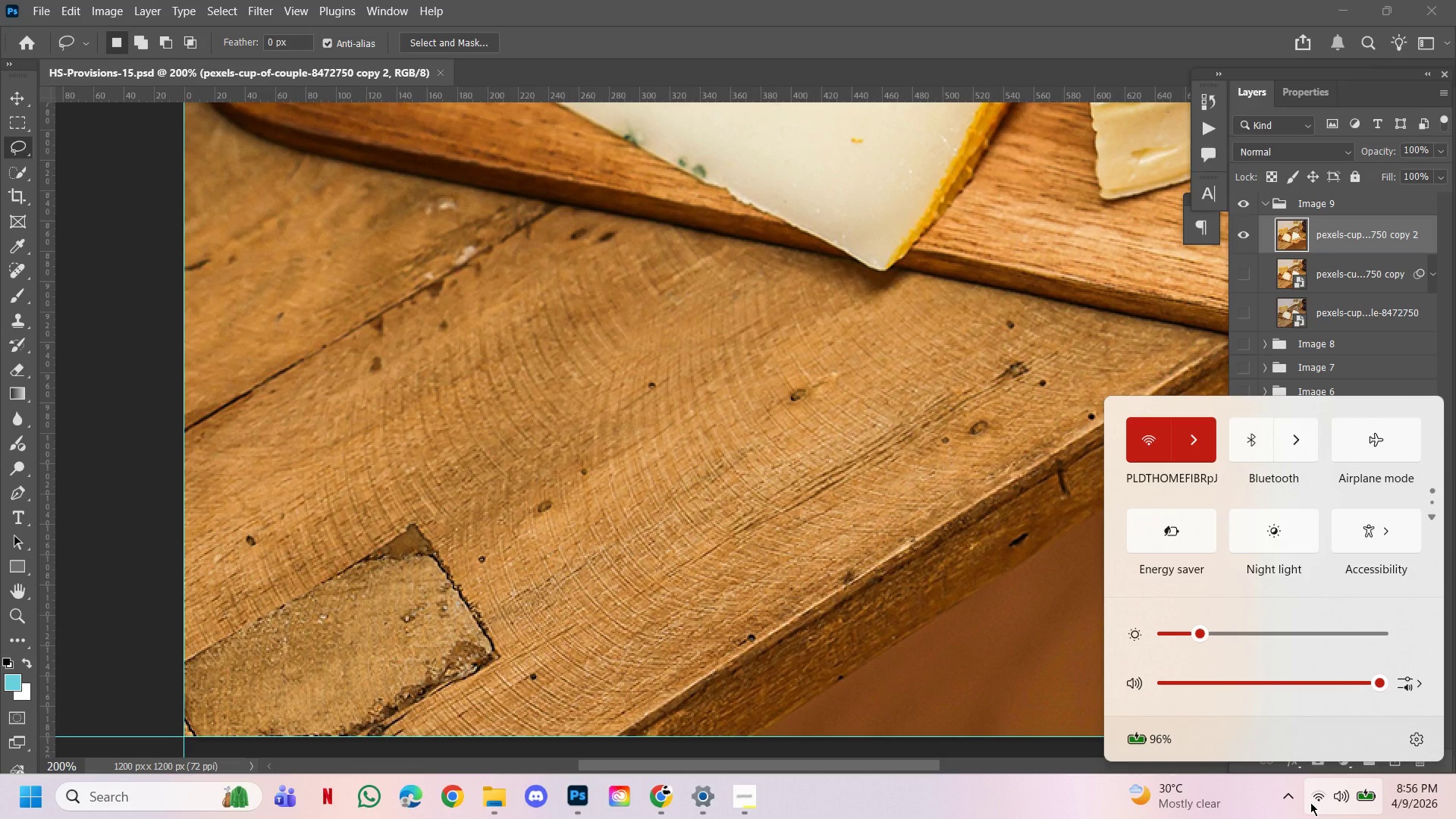 
left_click([1310, 802])
 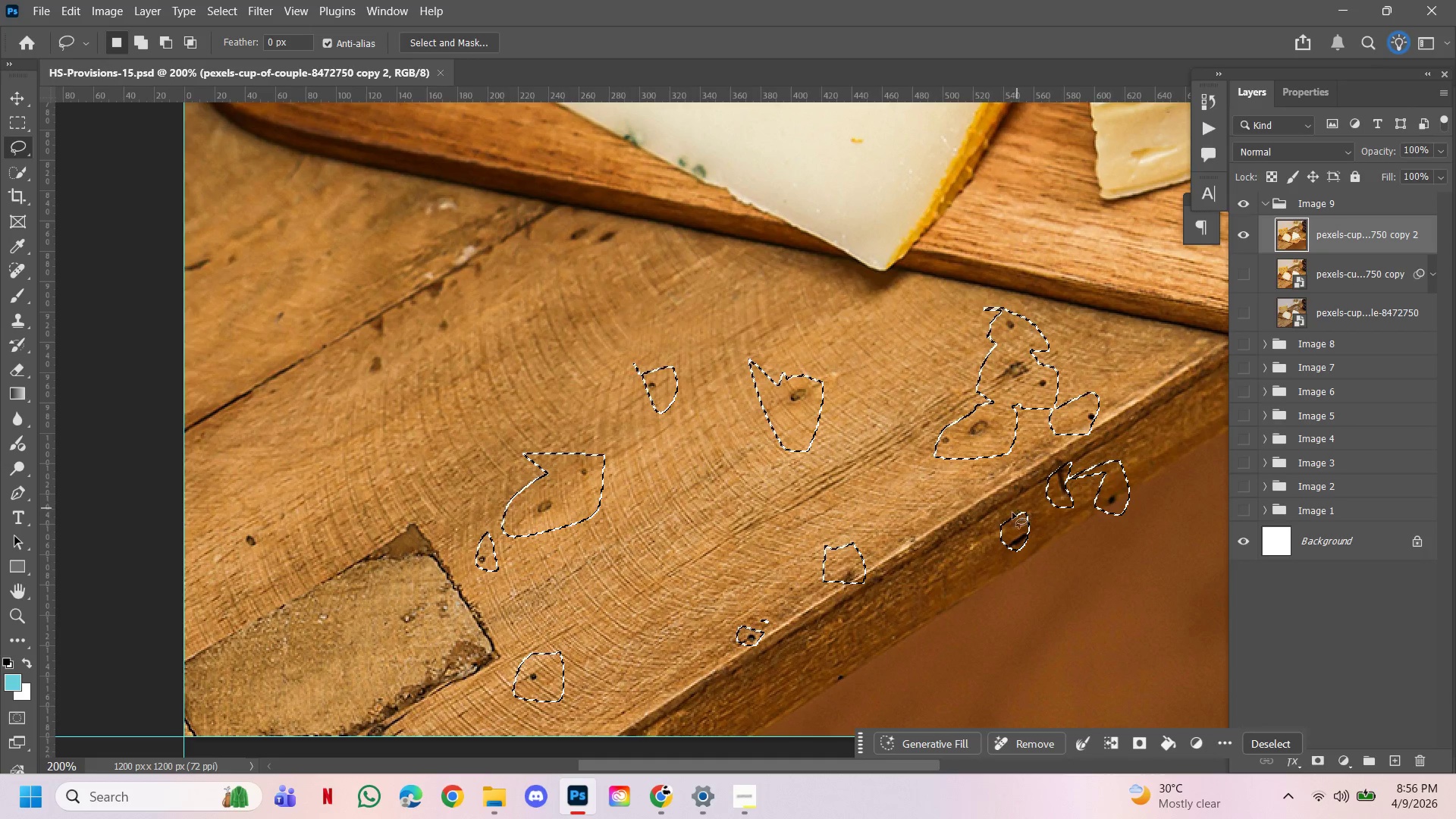 
key(Control+D)
 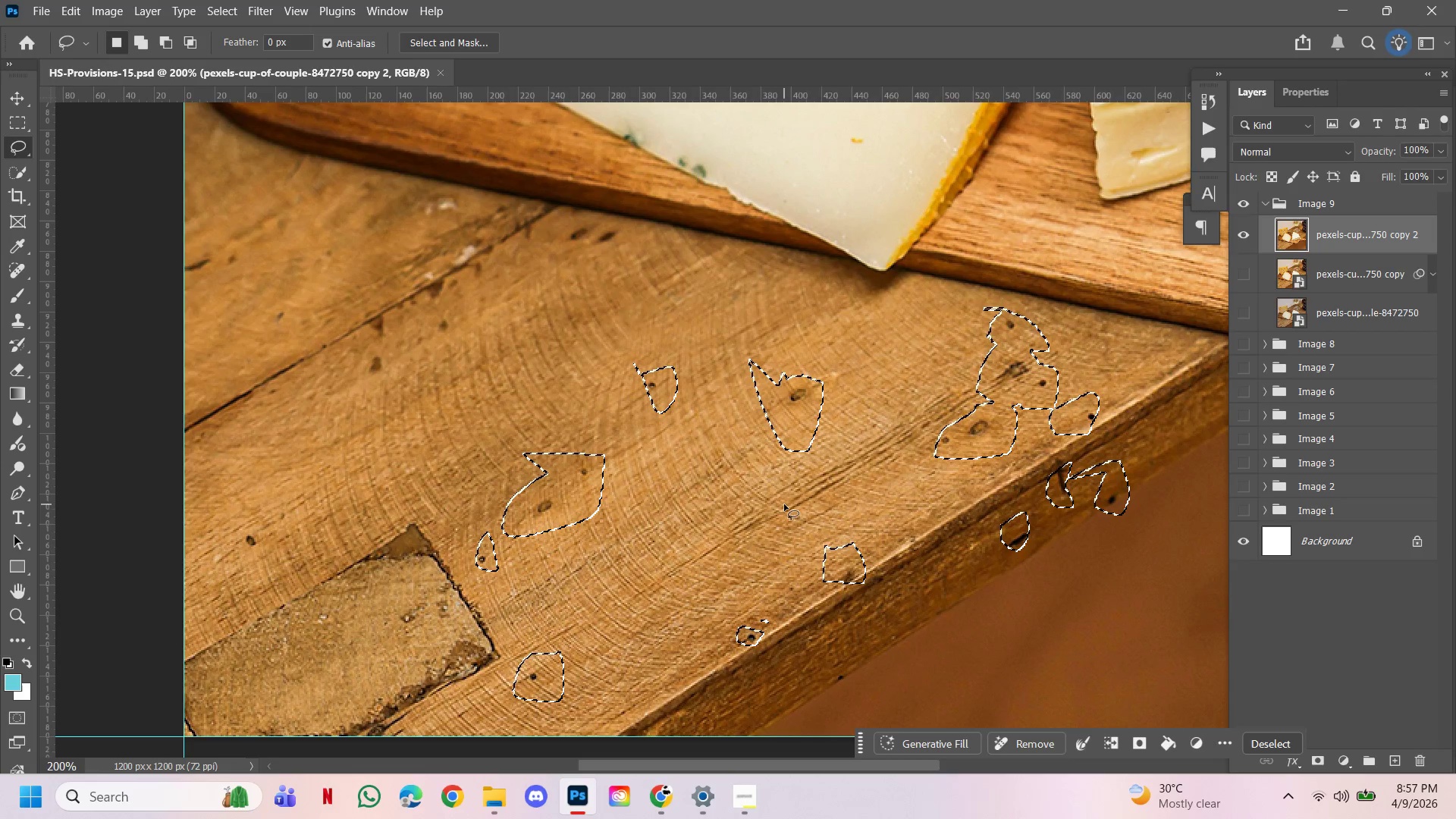 
hold_key(key=ControlLeft, duration=0.75)
 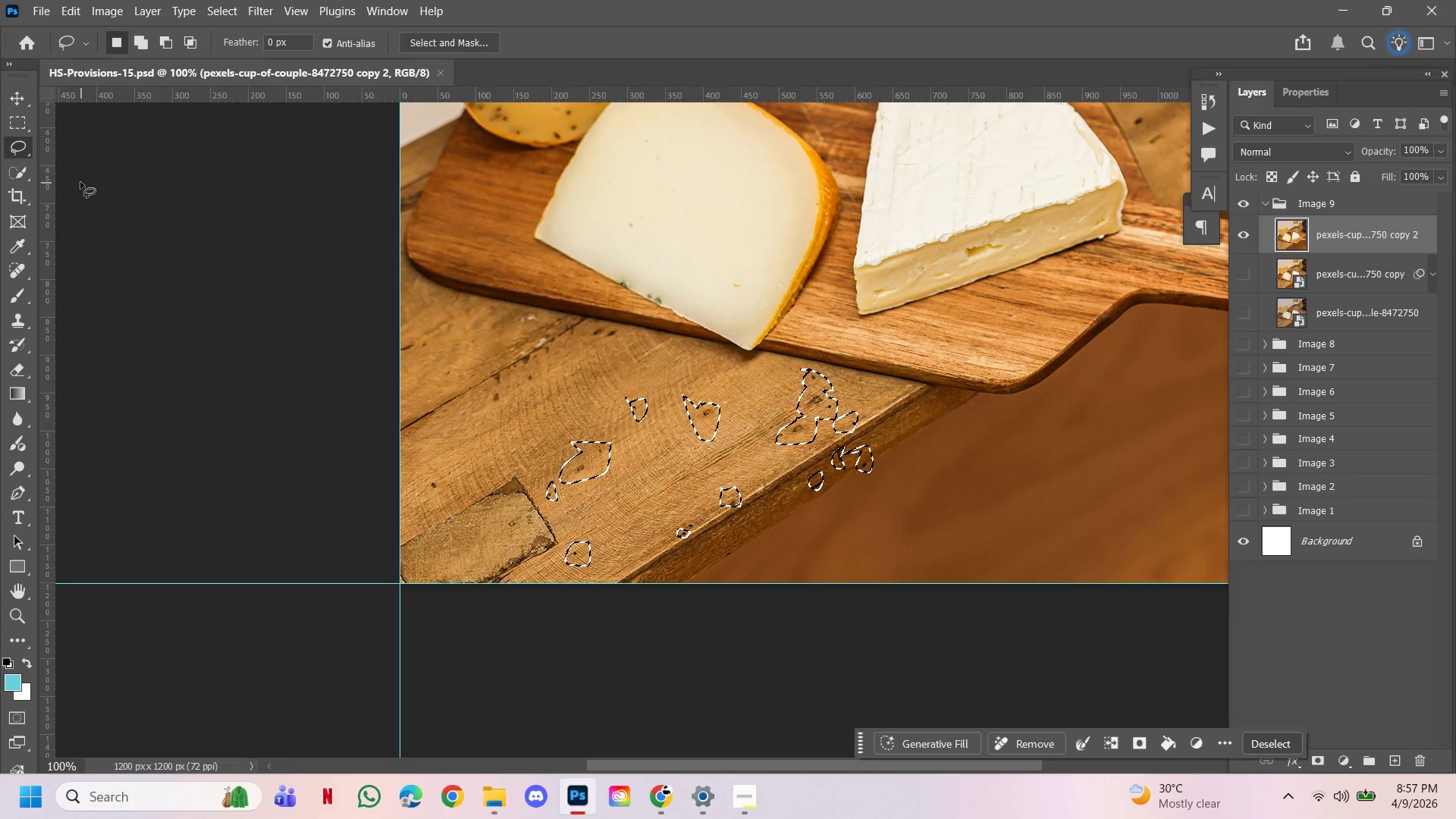 
hold_key(key=AltLeft, duration=0.66)
 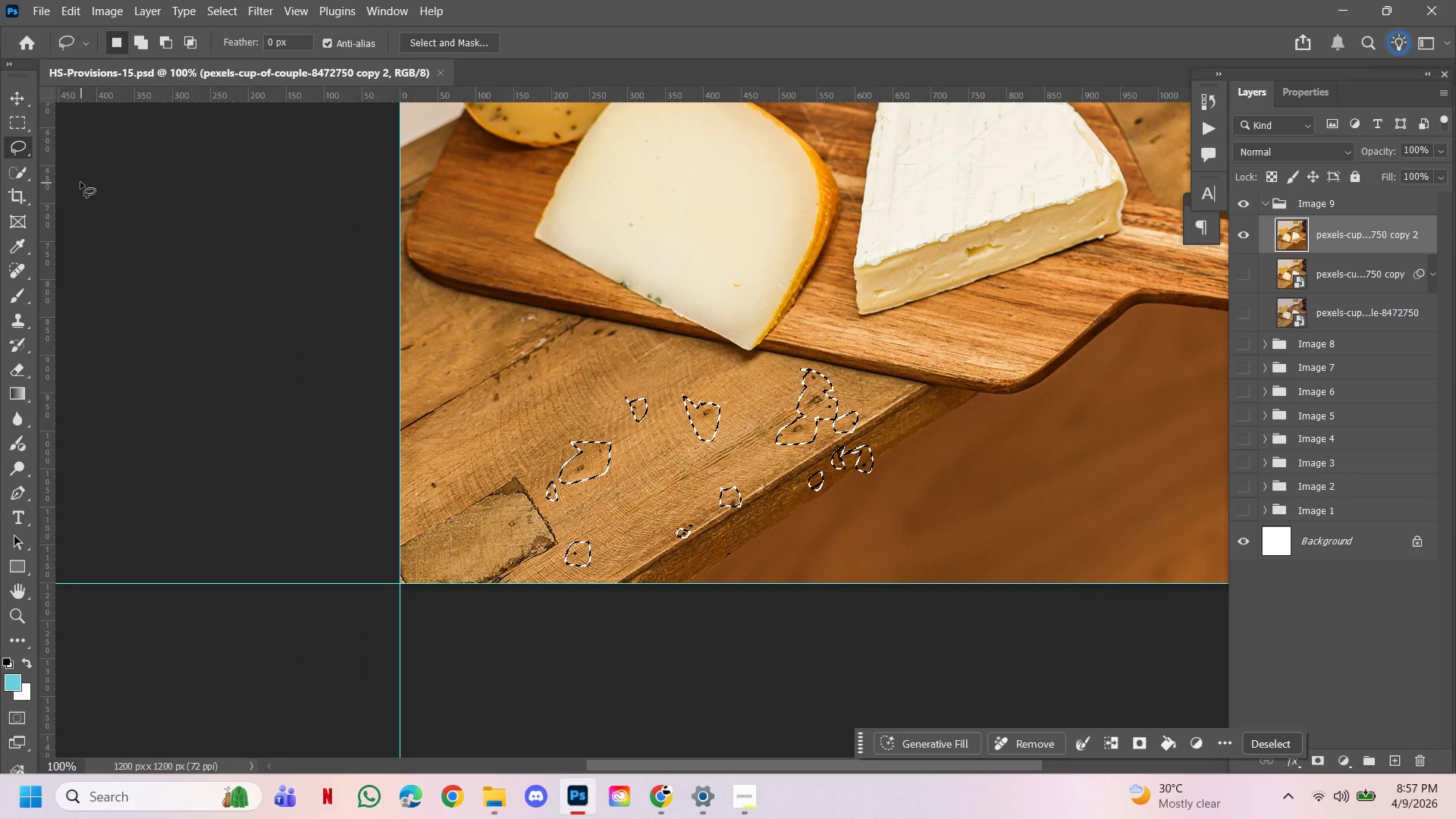 
hold_key(key=Space, duration=0.69)
 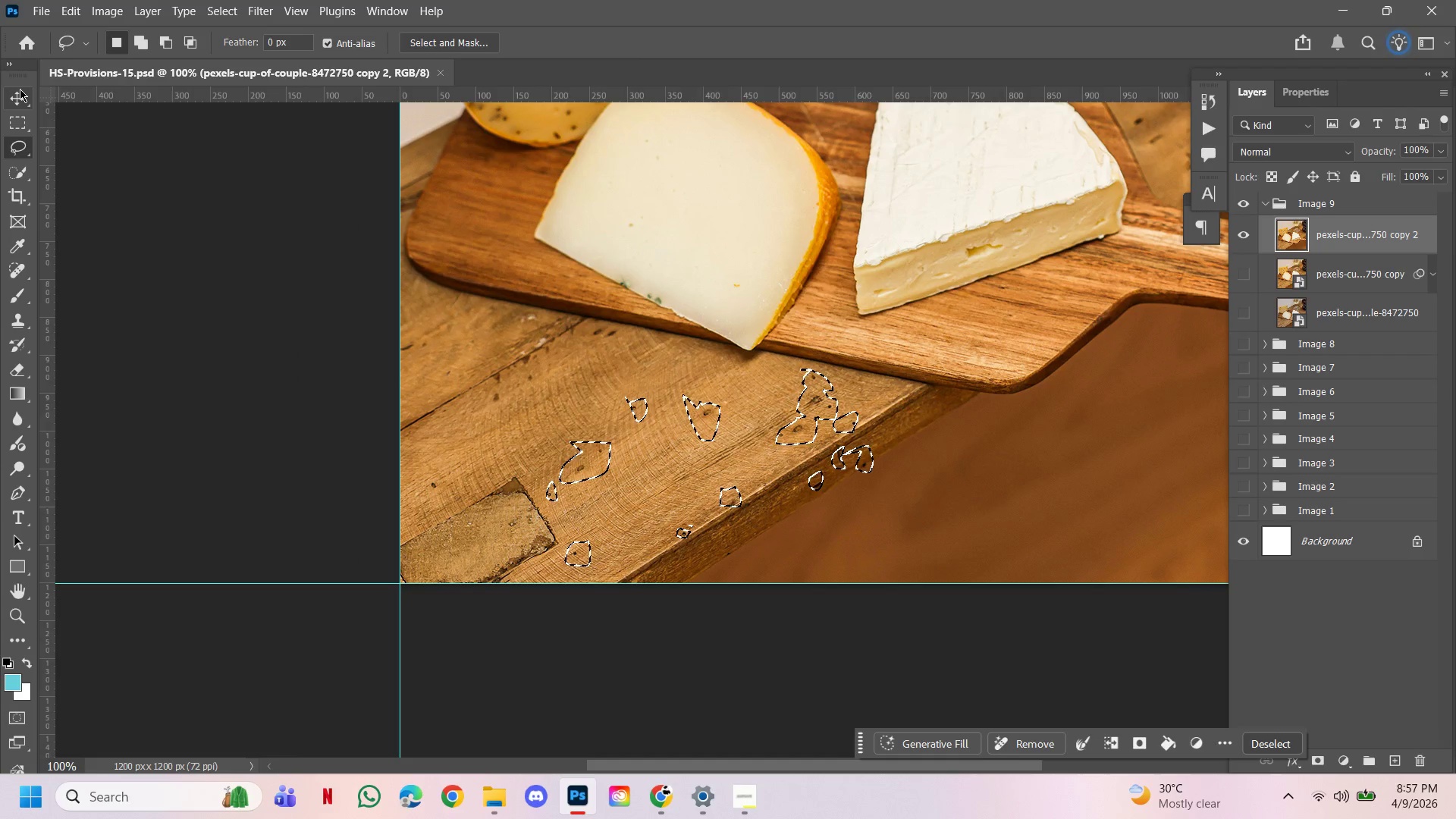 
double_click([77, 199])
 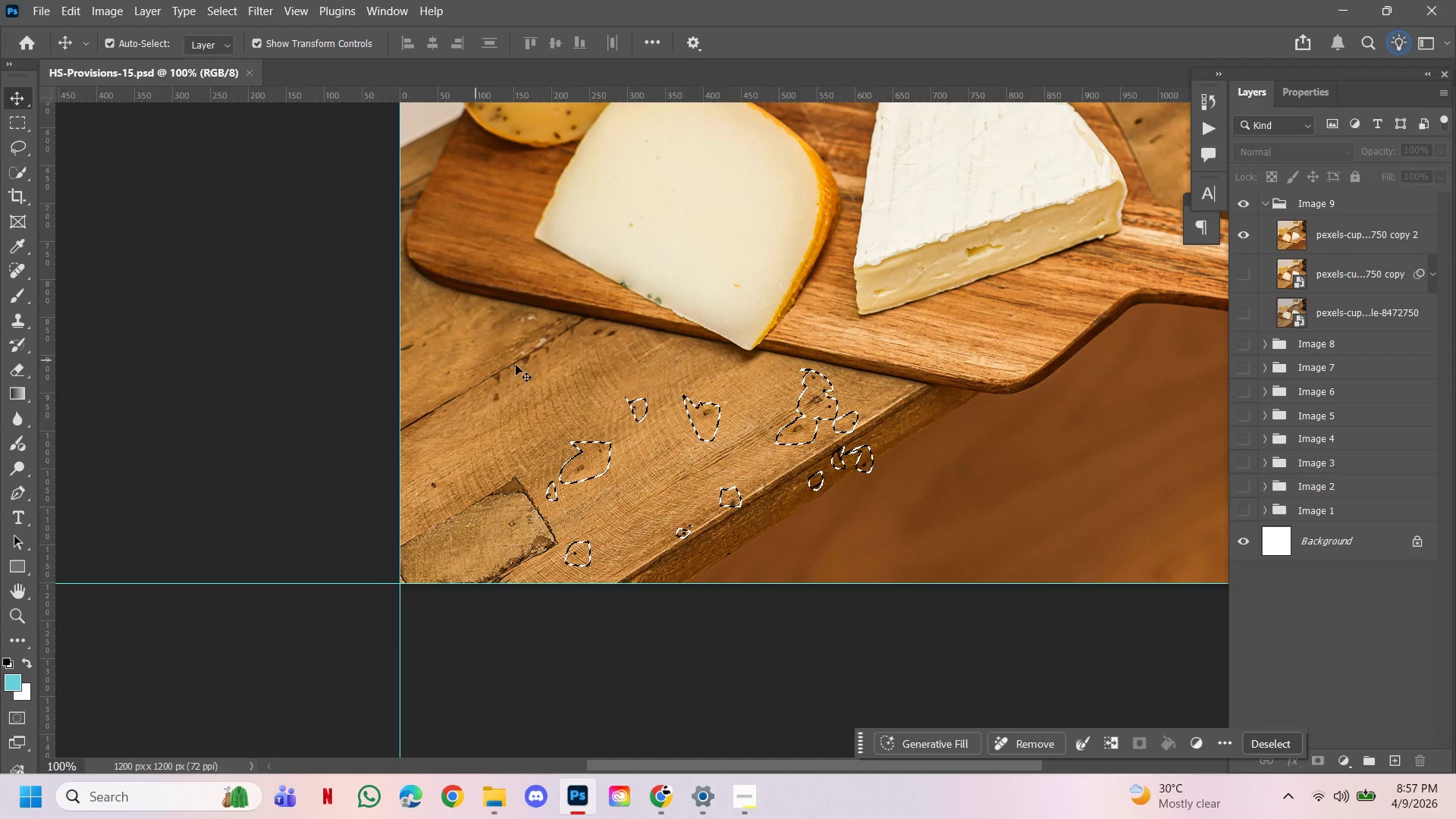 
key(Control+D)
 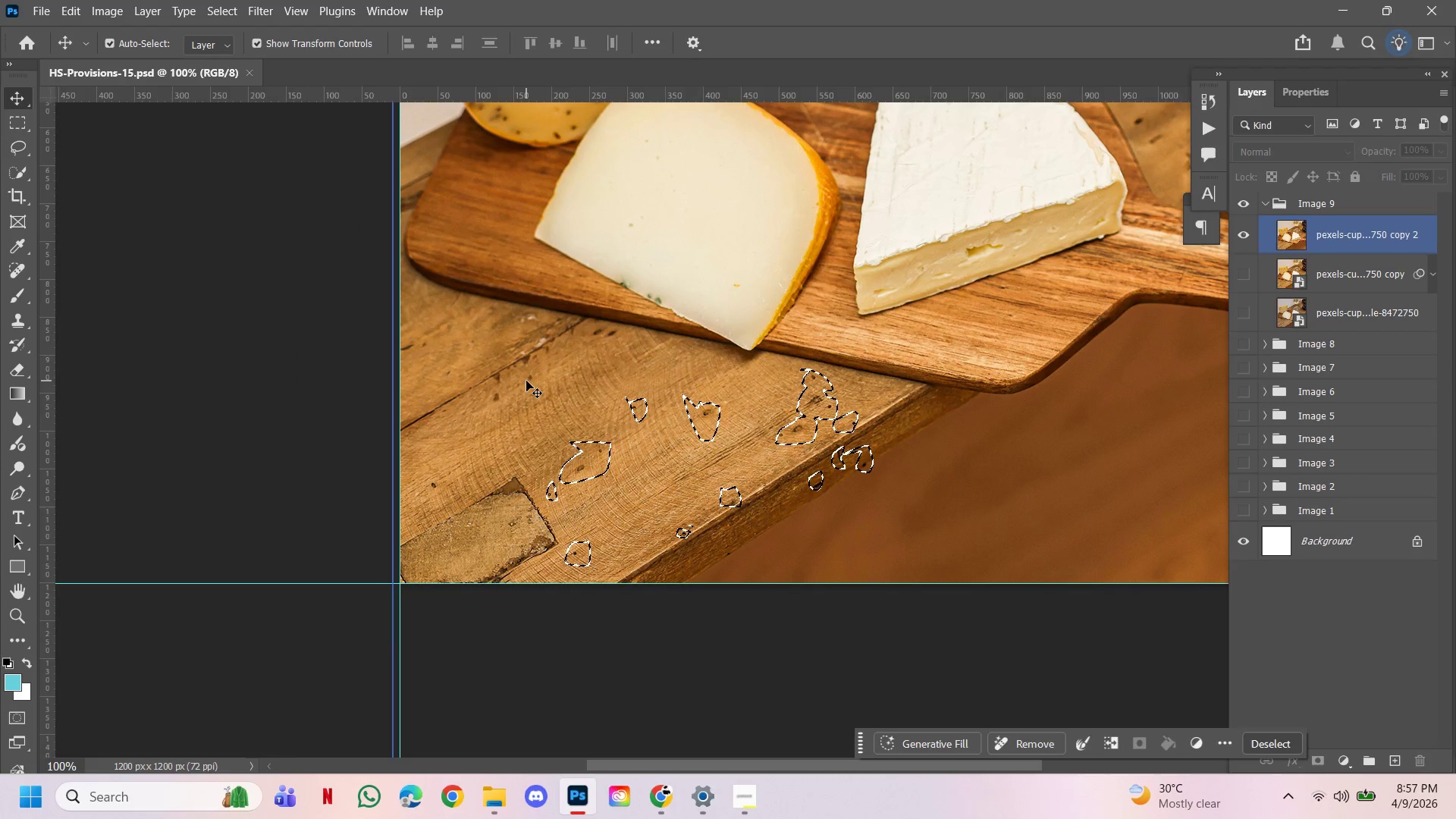 
key(Control+A)
 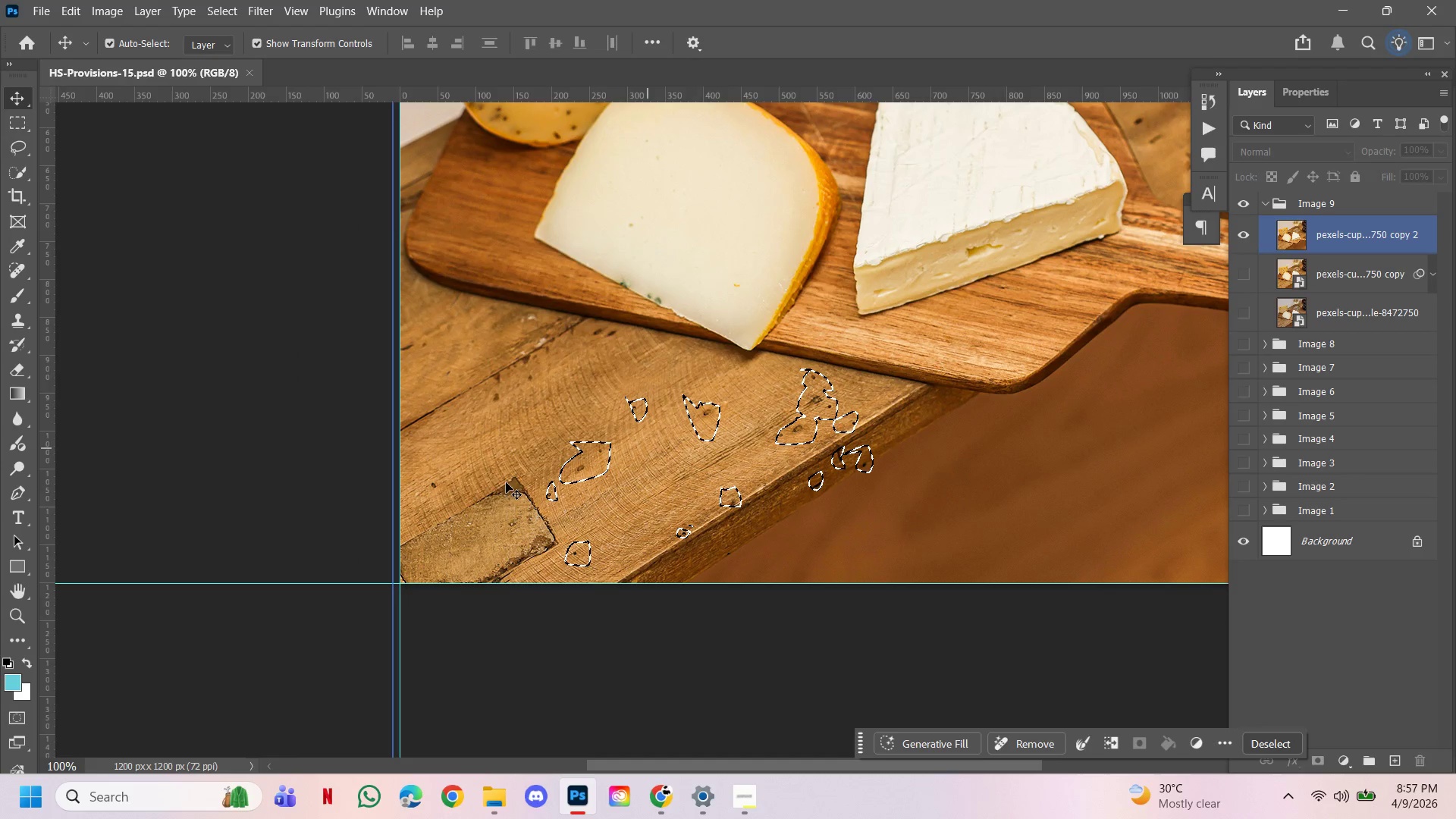 
wait(5.58)
 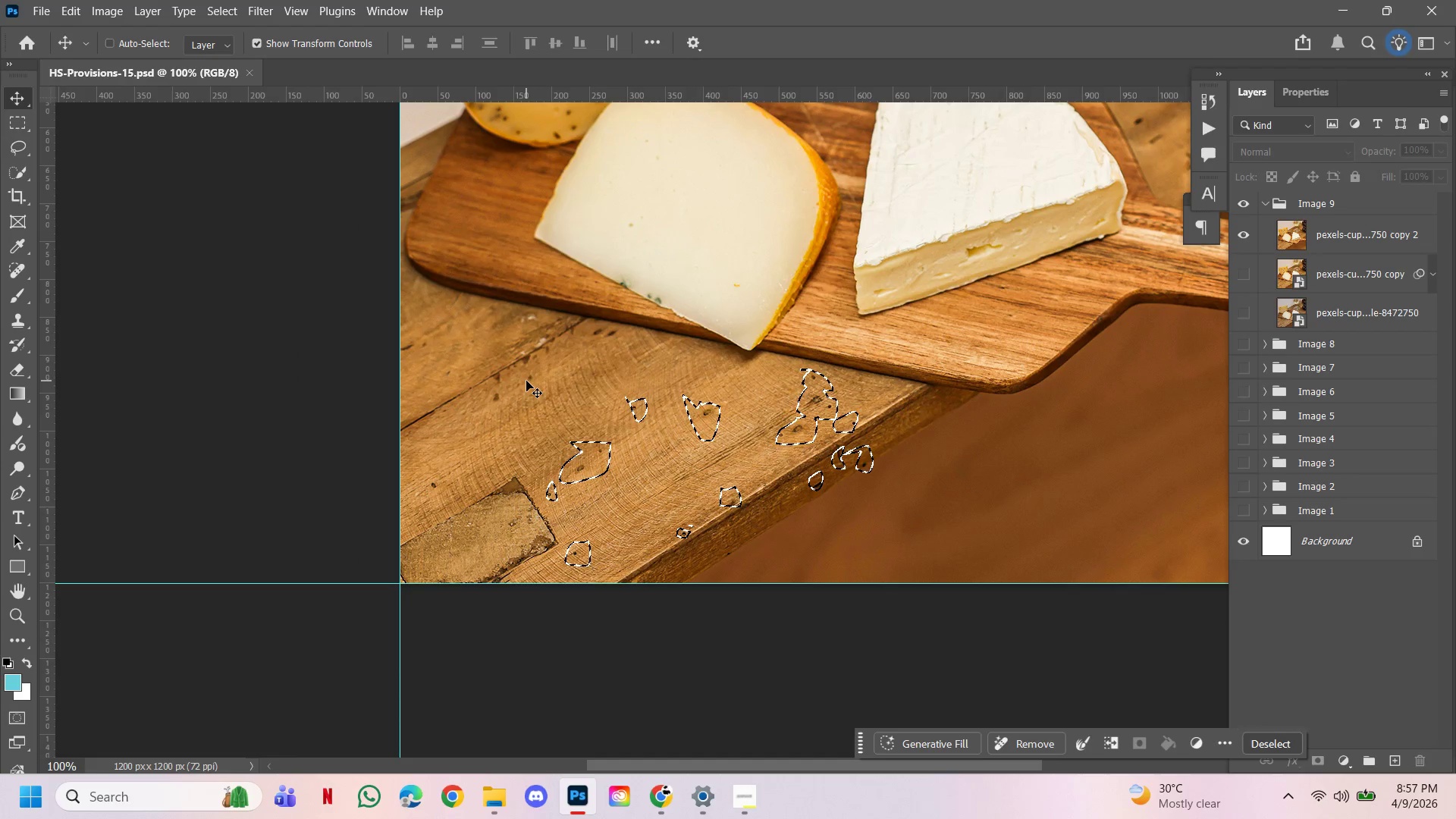 
key(Control+E)
 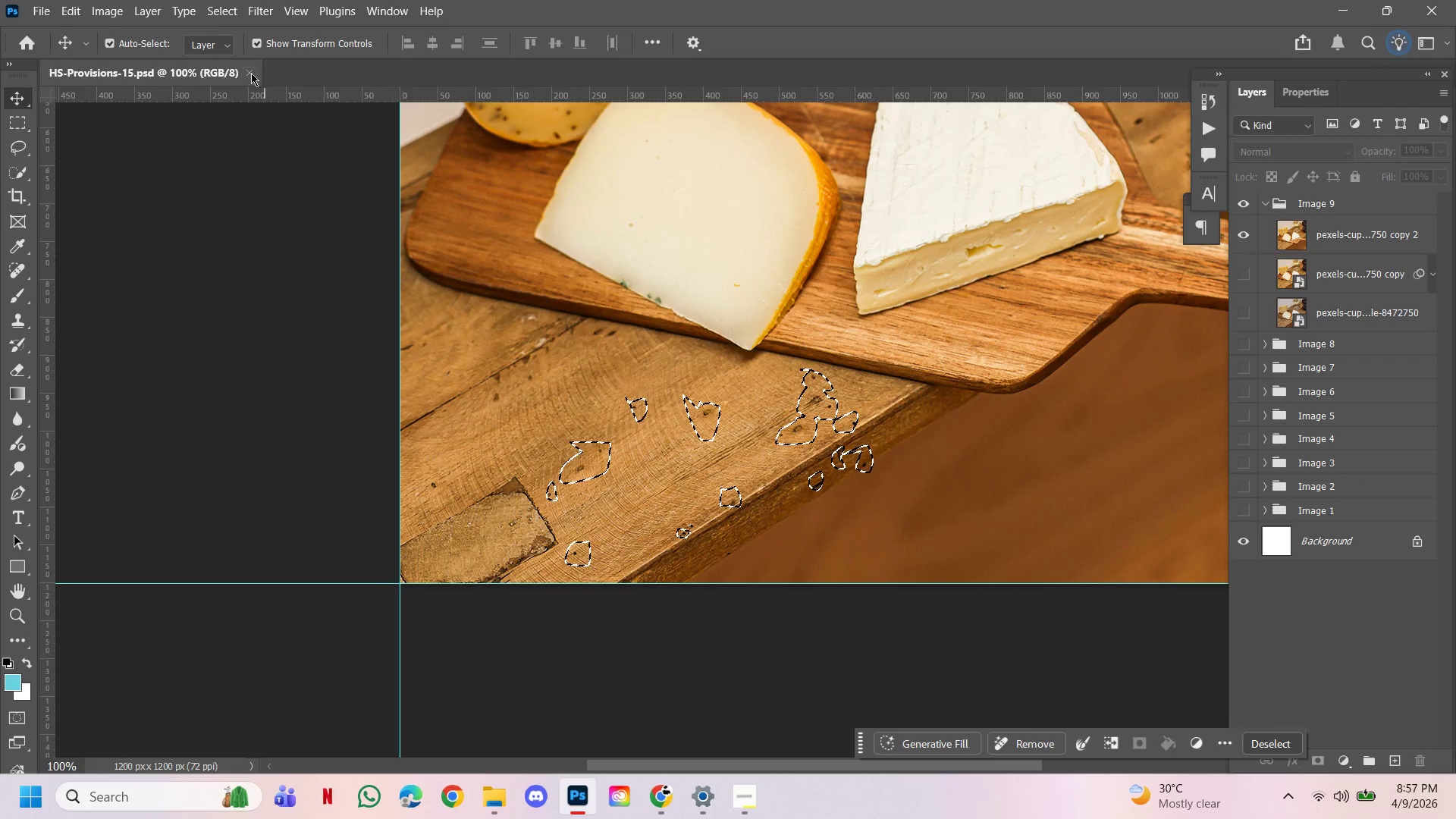 
double_click([249, 75])
 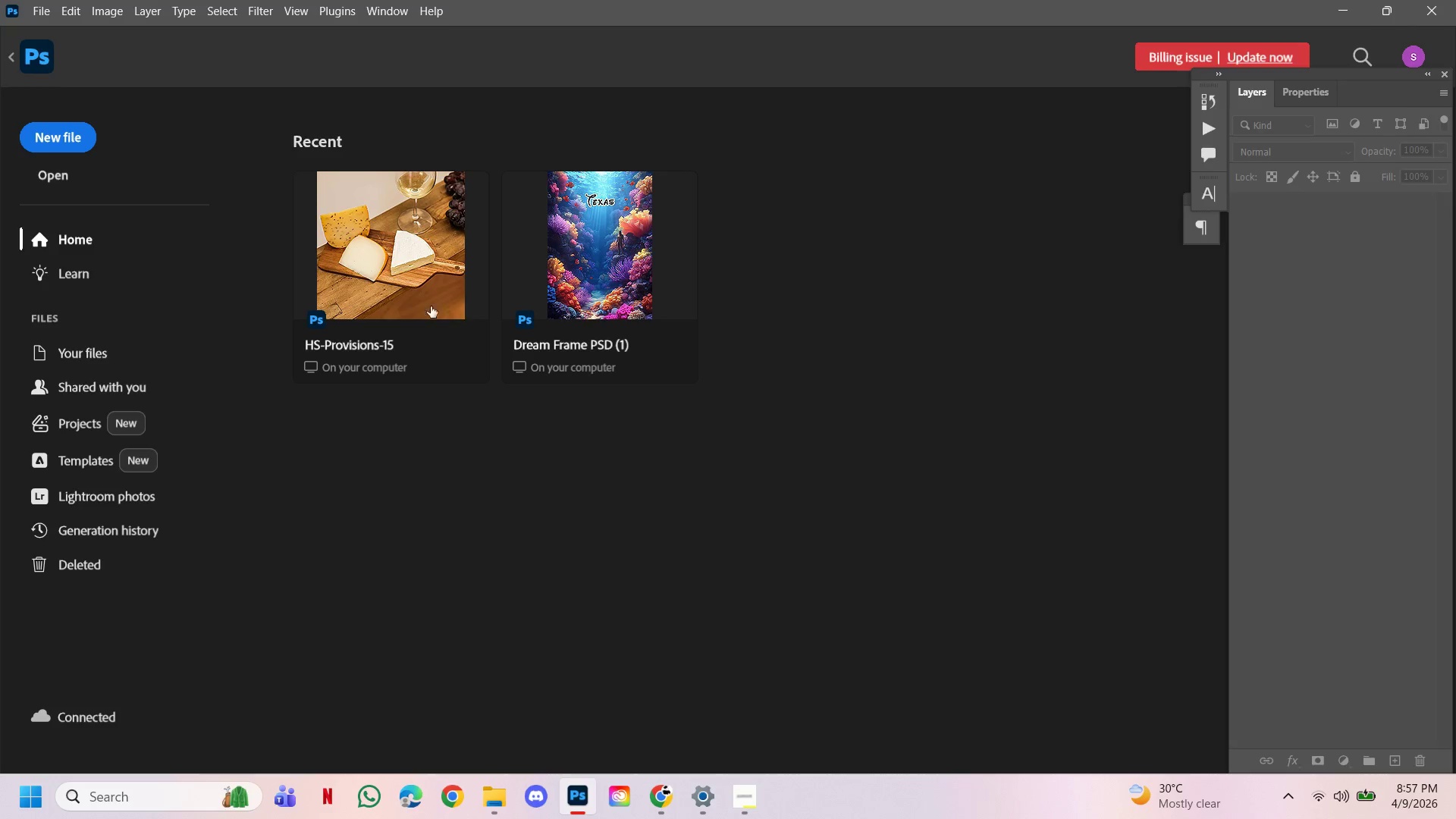 
left_click([421, 288])
 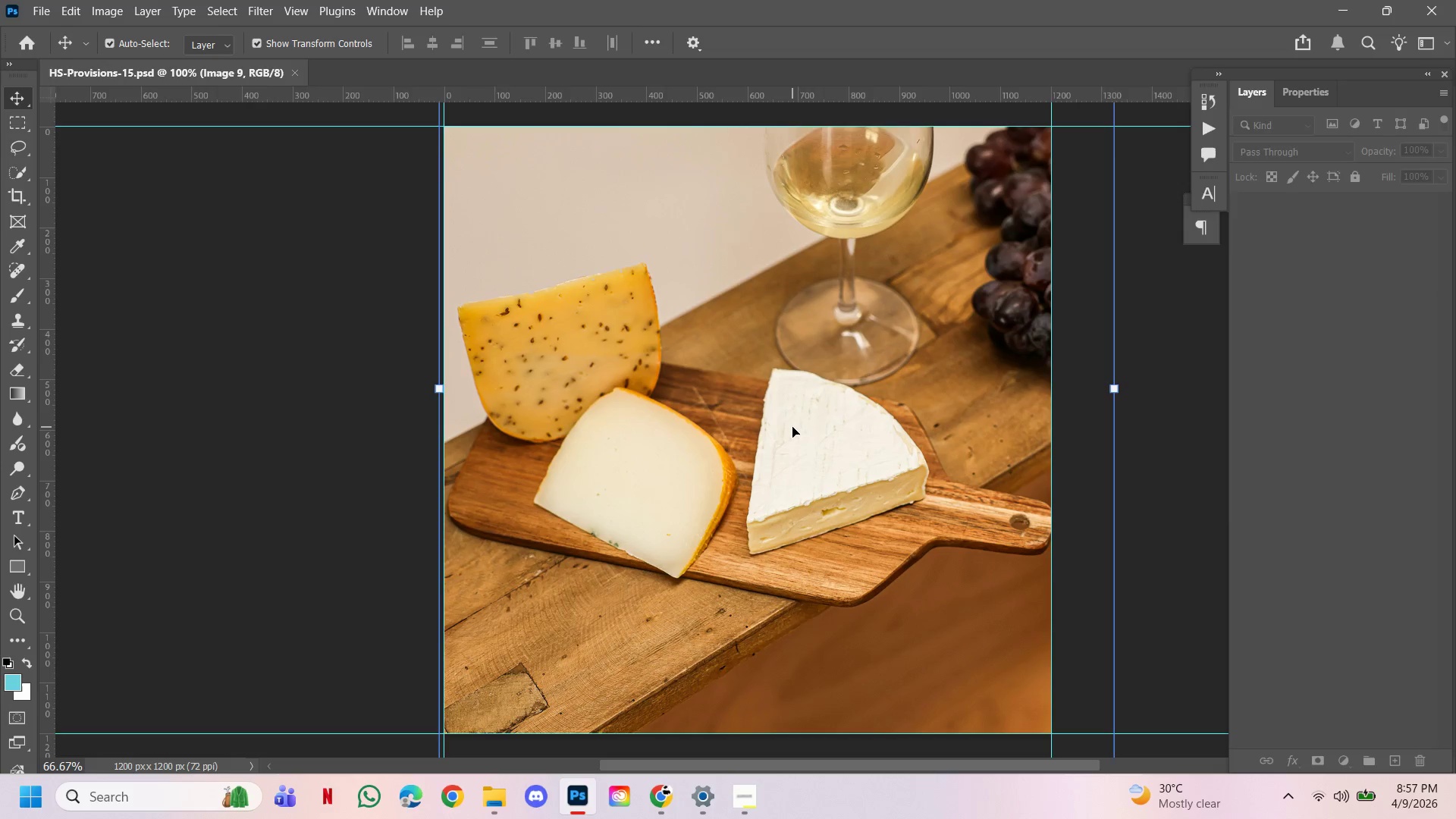 
hold_key(key=ControlLeft, duration=1.49)
 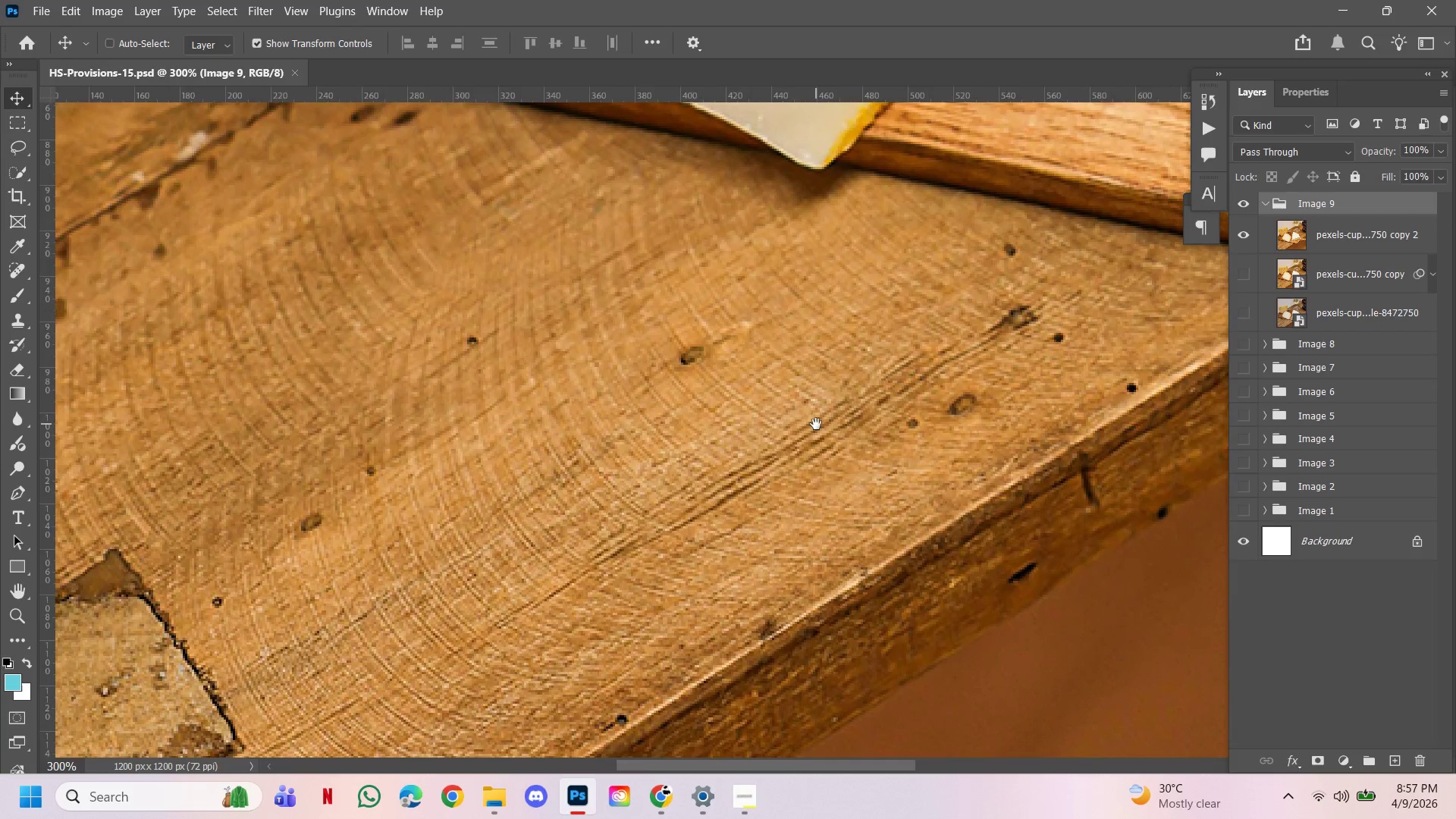 
hold_key(key=Space, duration=1.5)
 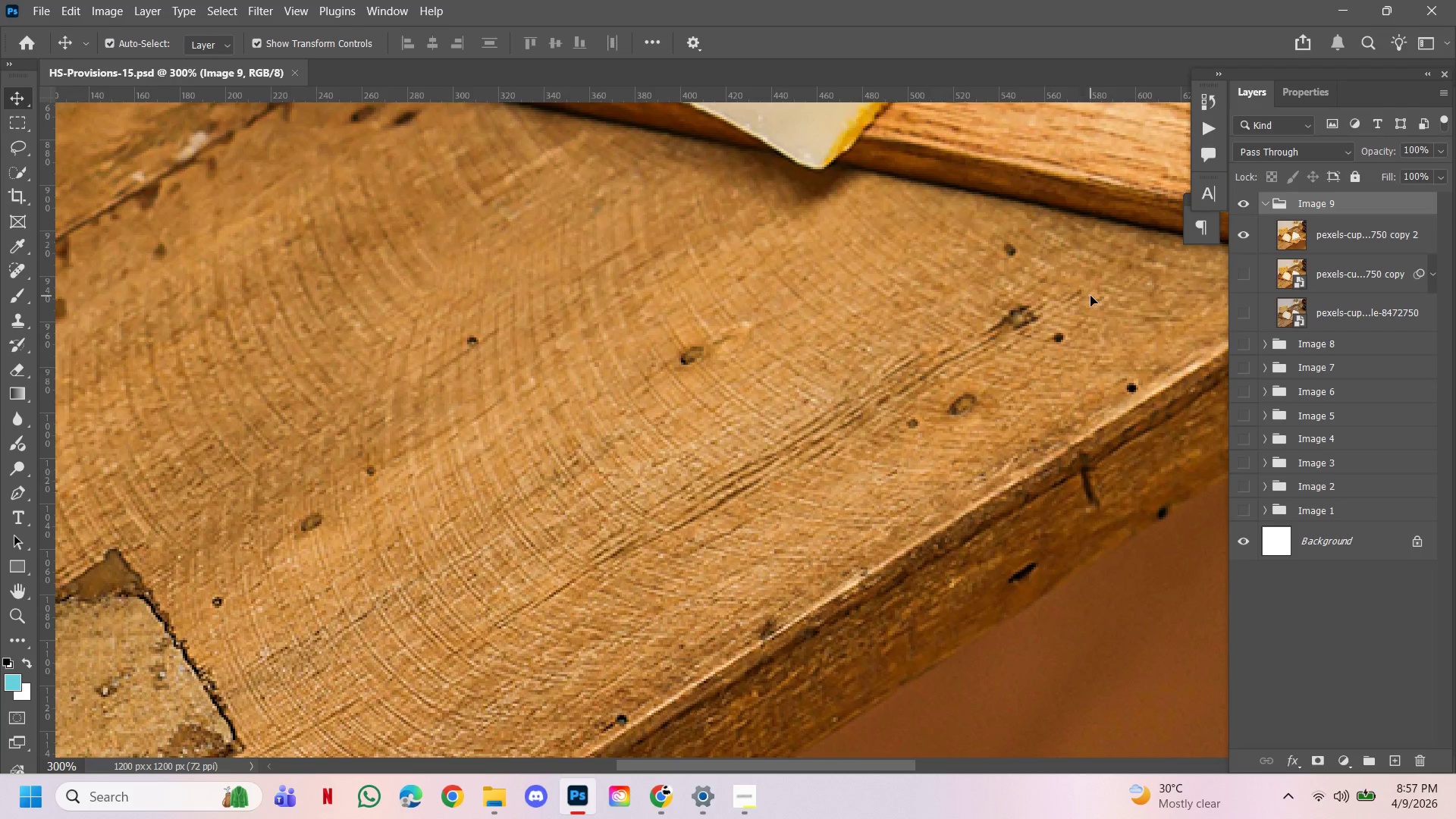 
left_click([664, 641])
 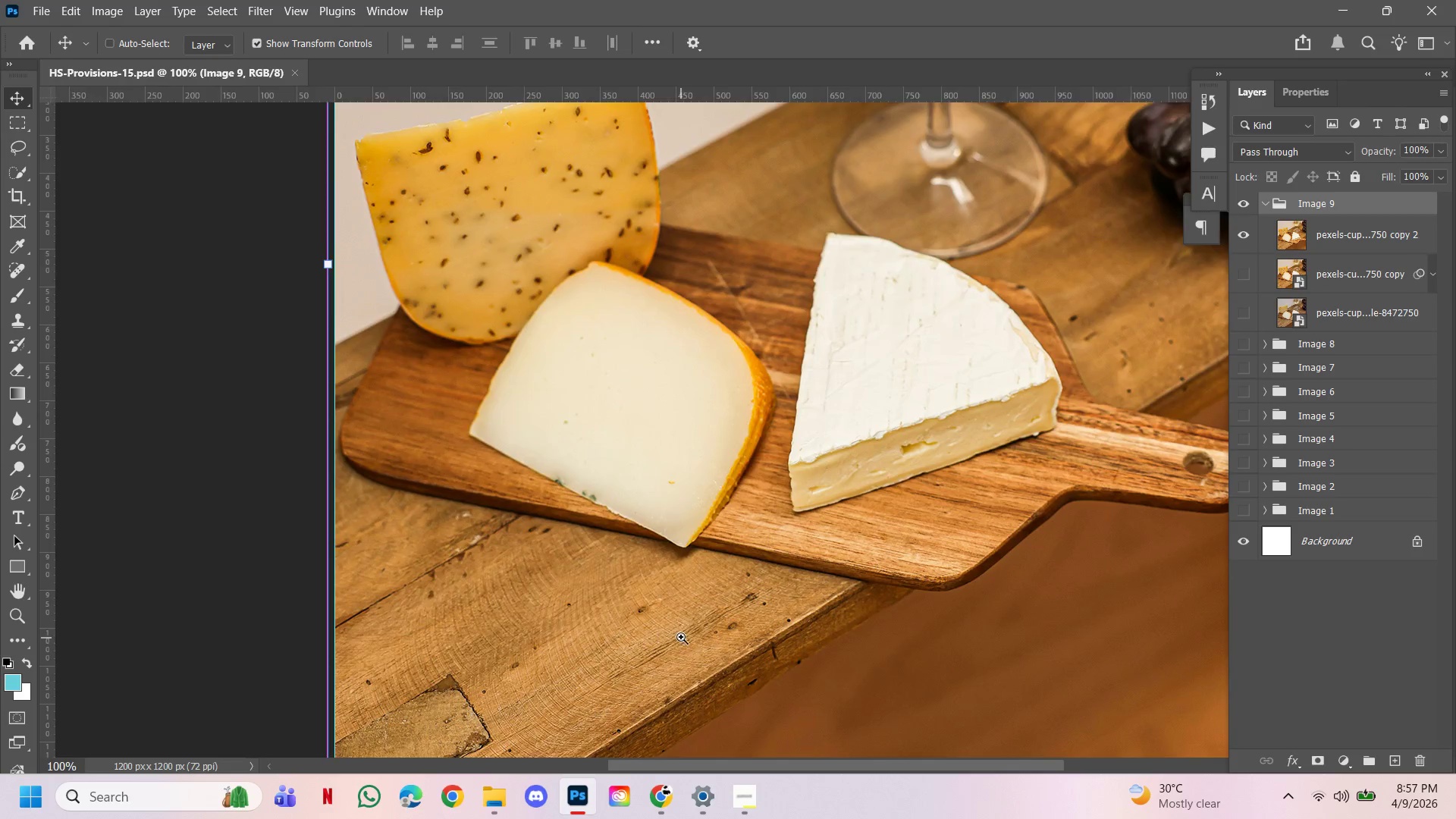 
triple_click([684, 632])
 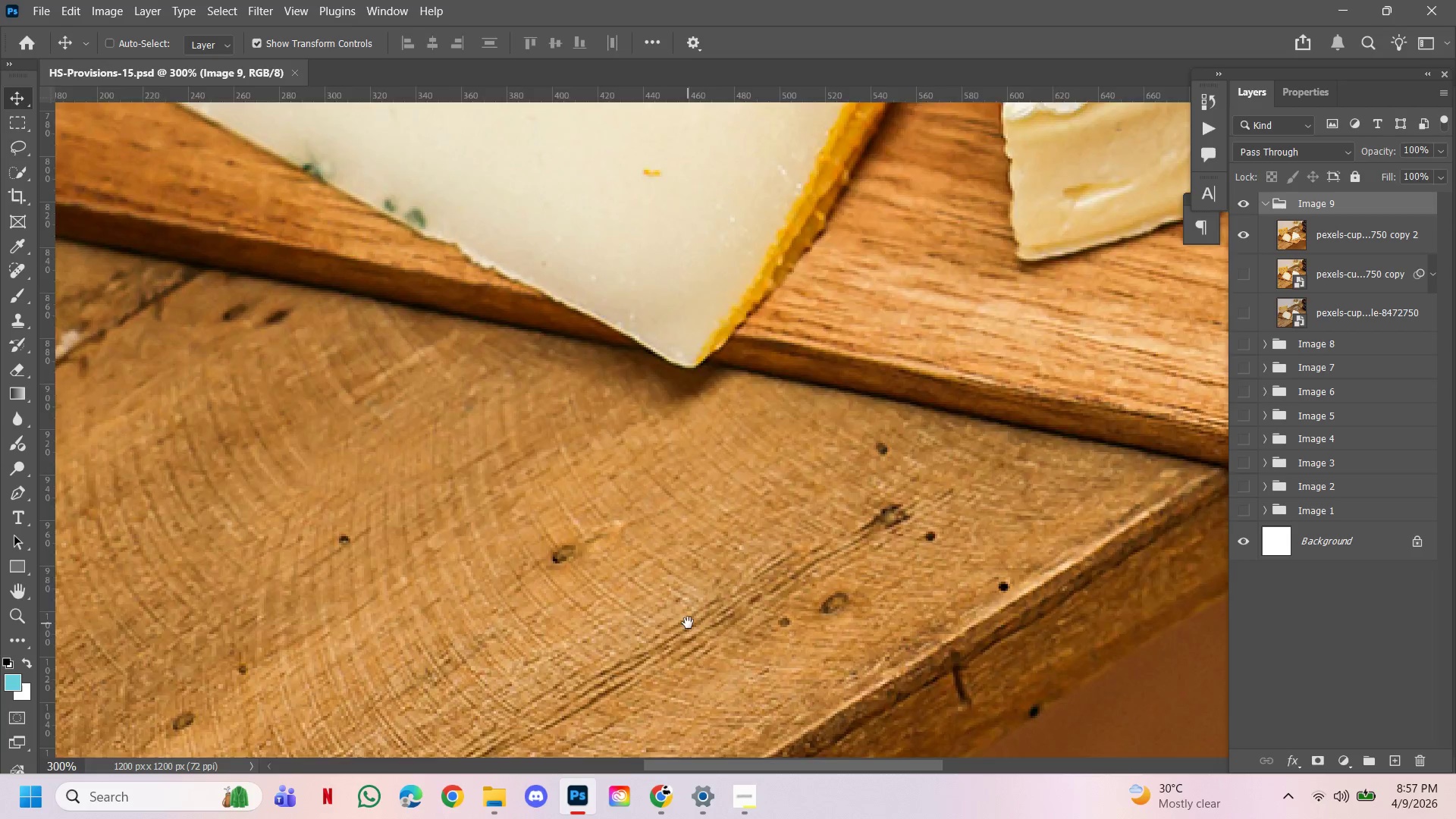 
left_click_drag(start_coordinate=[688, 623], to_coordinate=[816, 424])
 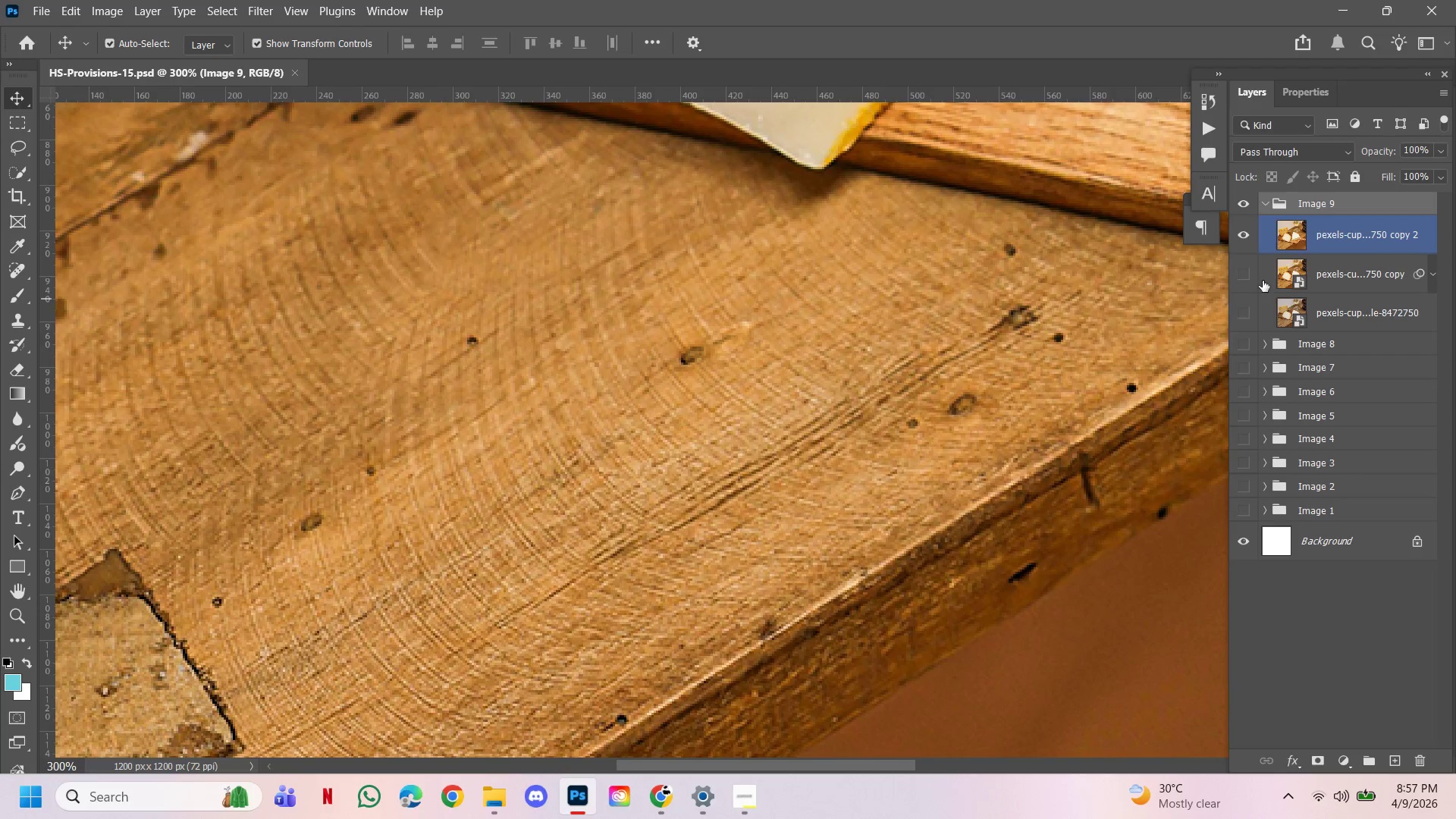 
hold_key(key=Space, duration=0.44)
 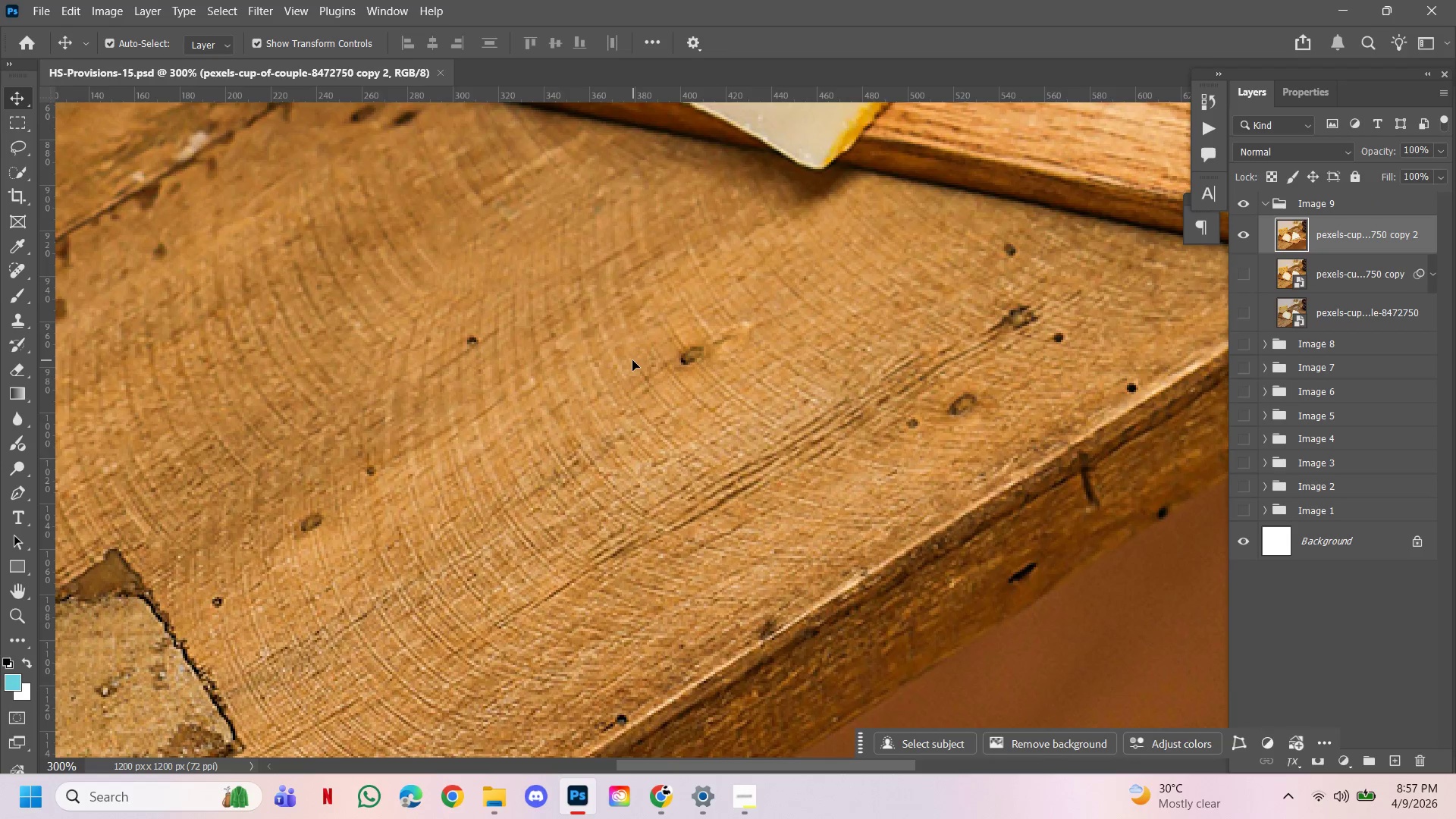 
key(L)
 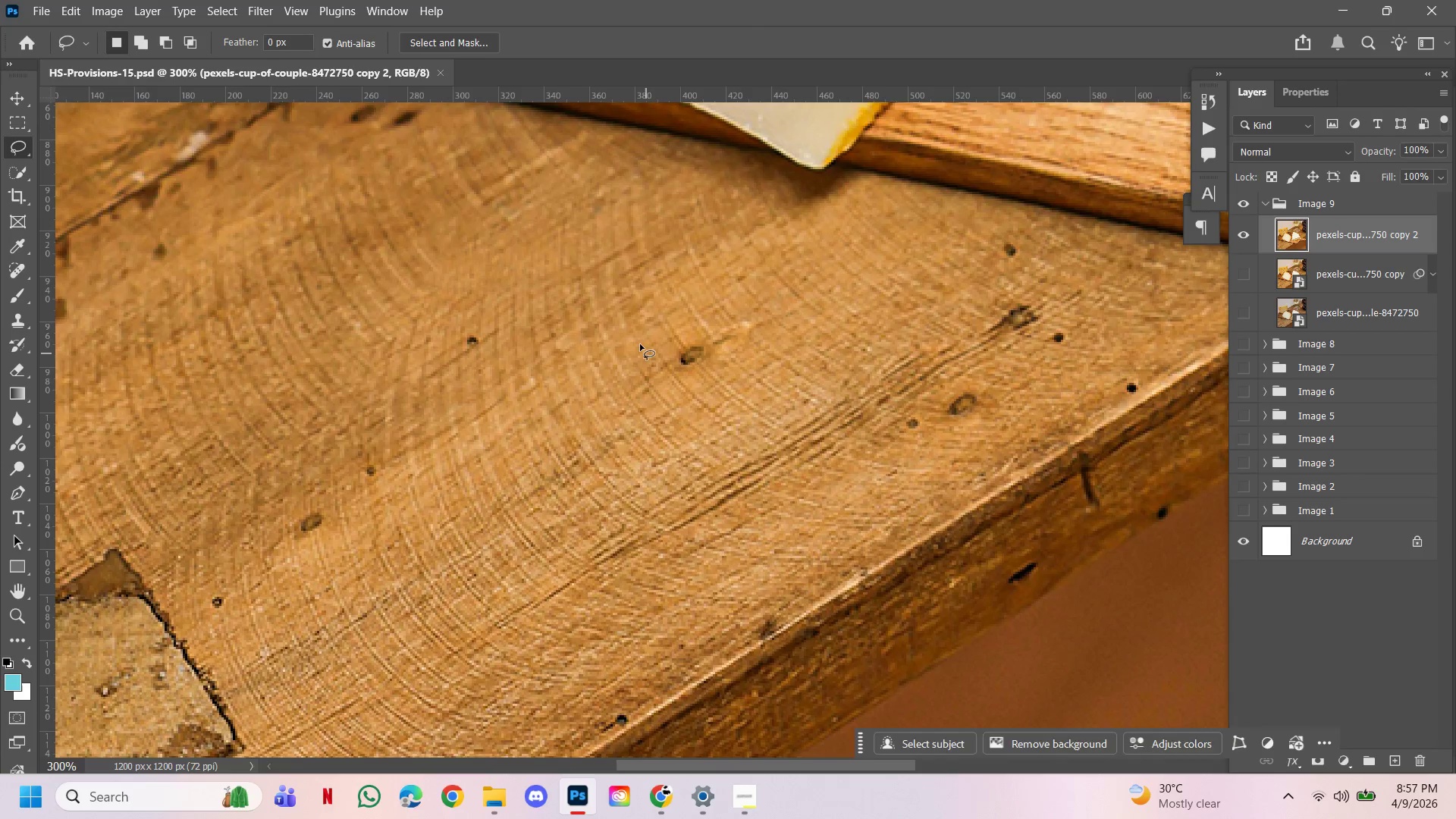 
left_click_drag(start_coordinate=[640, 344], to_coordinate=[662, 322])
 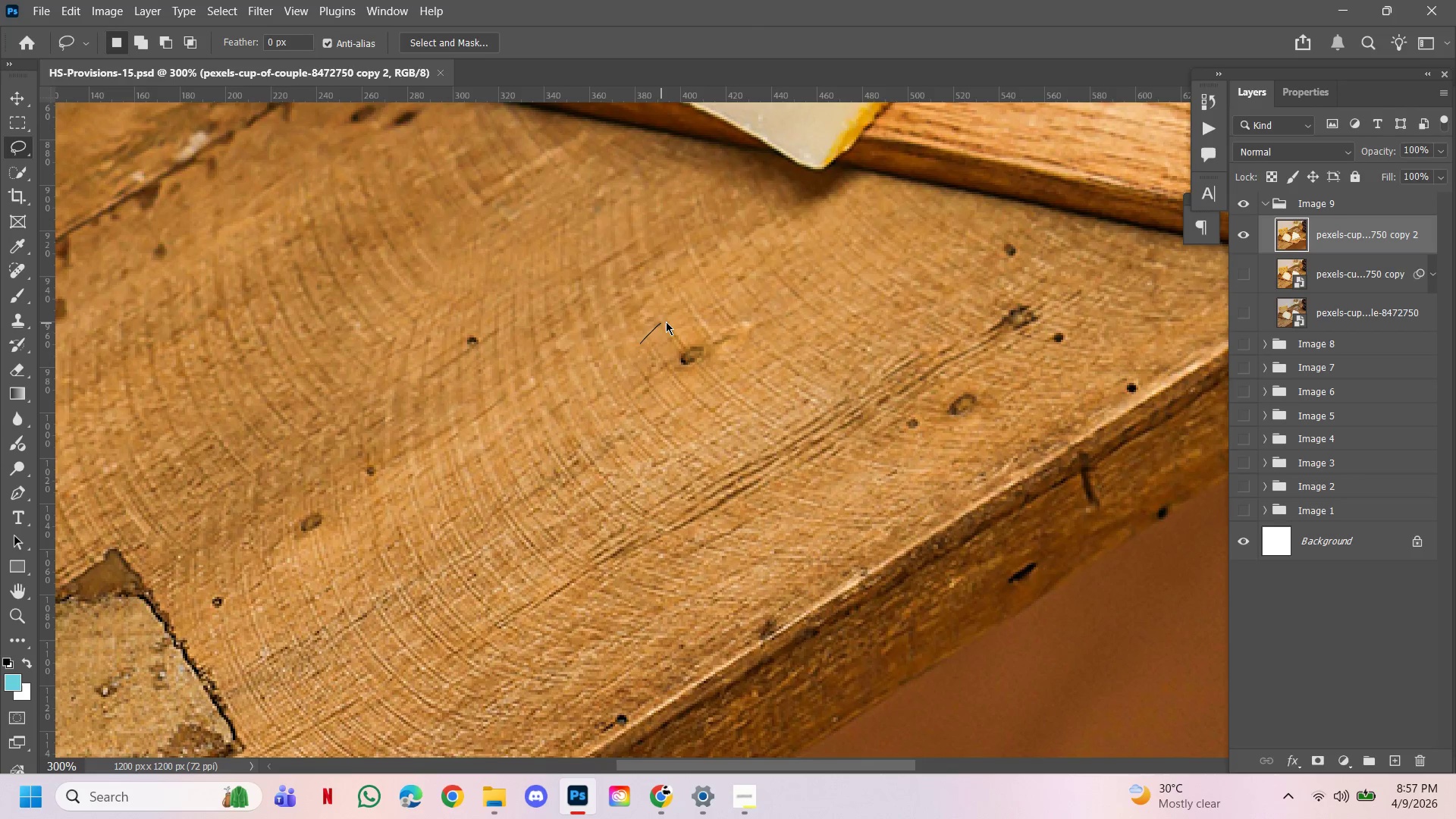 
left_click_drag(start_coordinate=[662, 322], to_coordinate=[753, 364])
 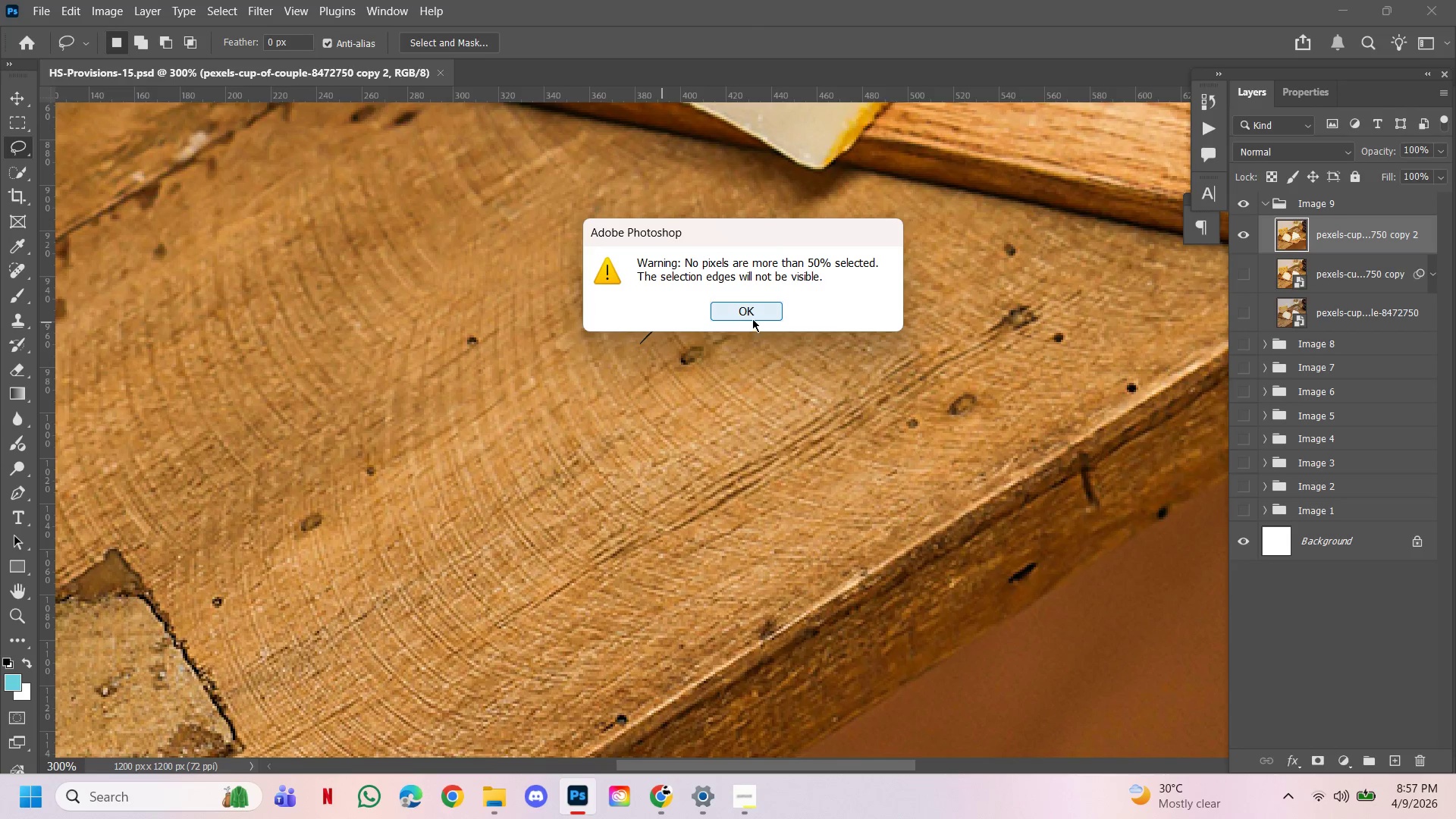 
left_click([752, 318])
 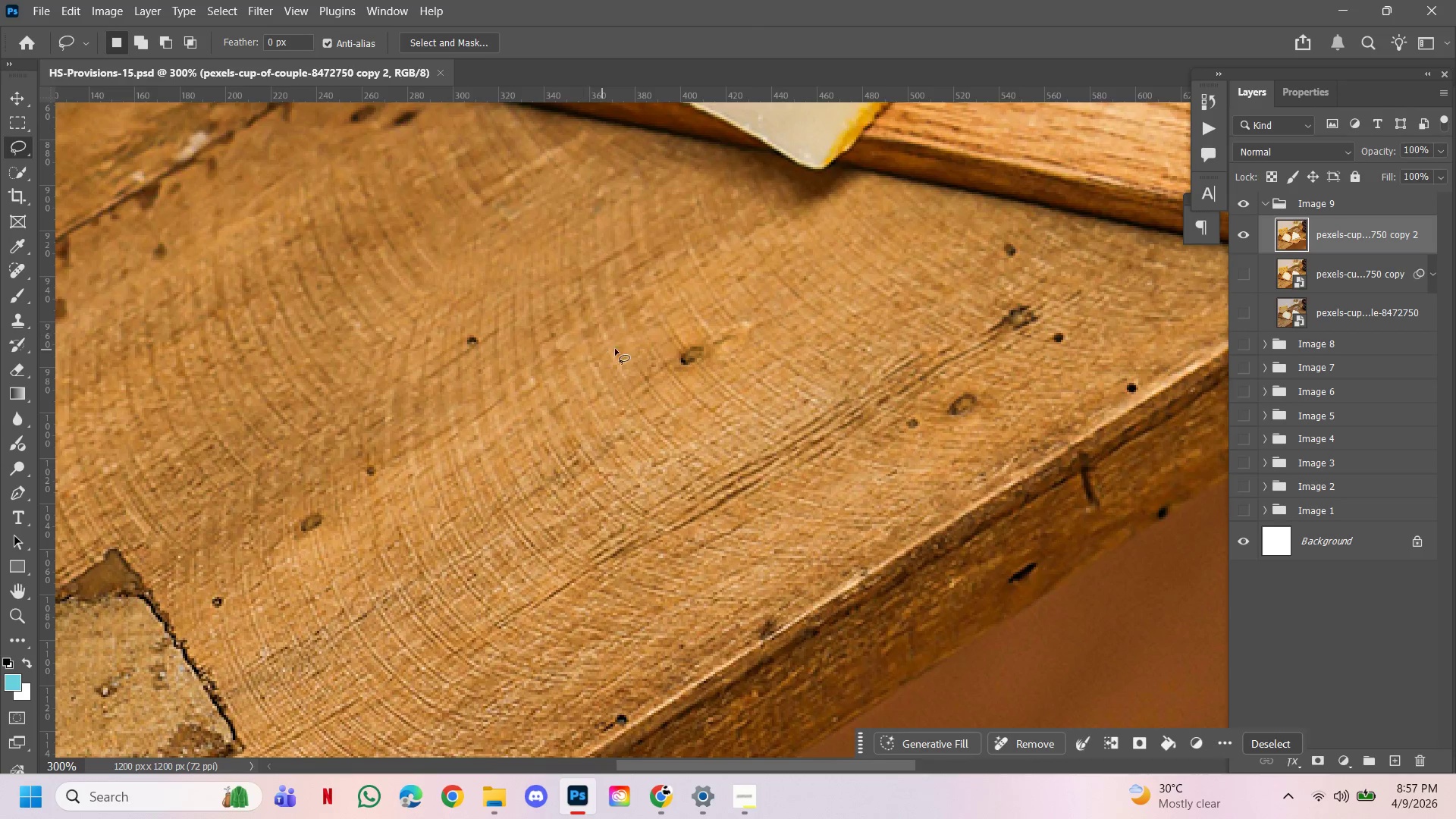 
left_click_drag(start_coordinate=[630, 346], to_coordinate=[639, 336])
 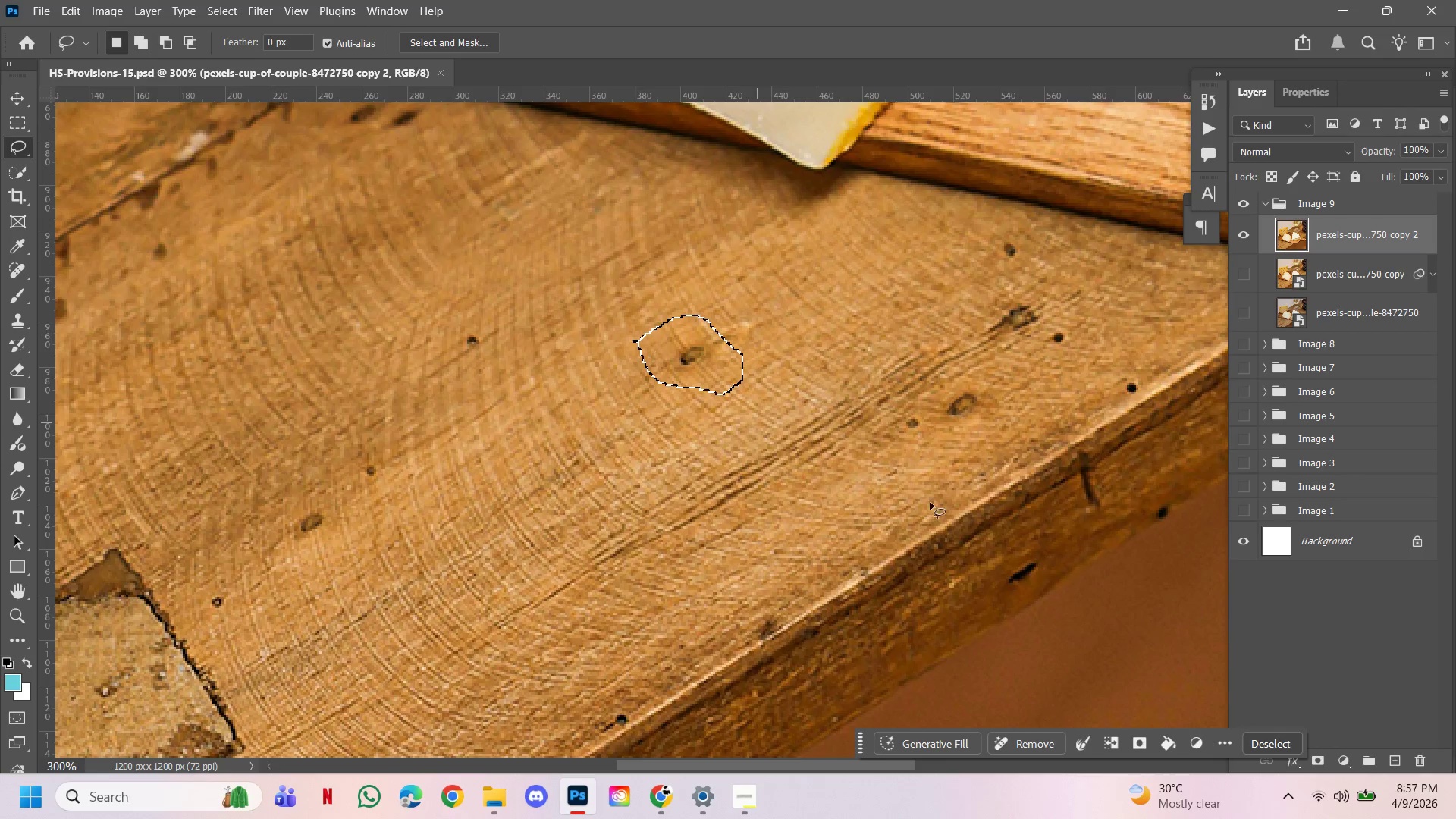 
hold_key(key=ShiftLeft, duration=1.45)
 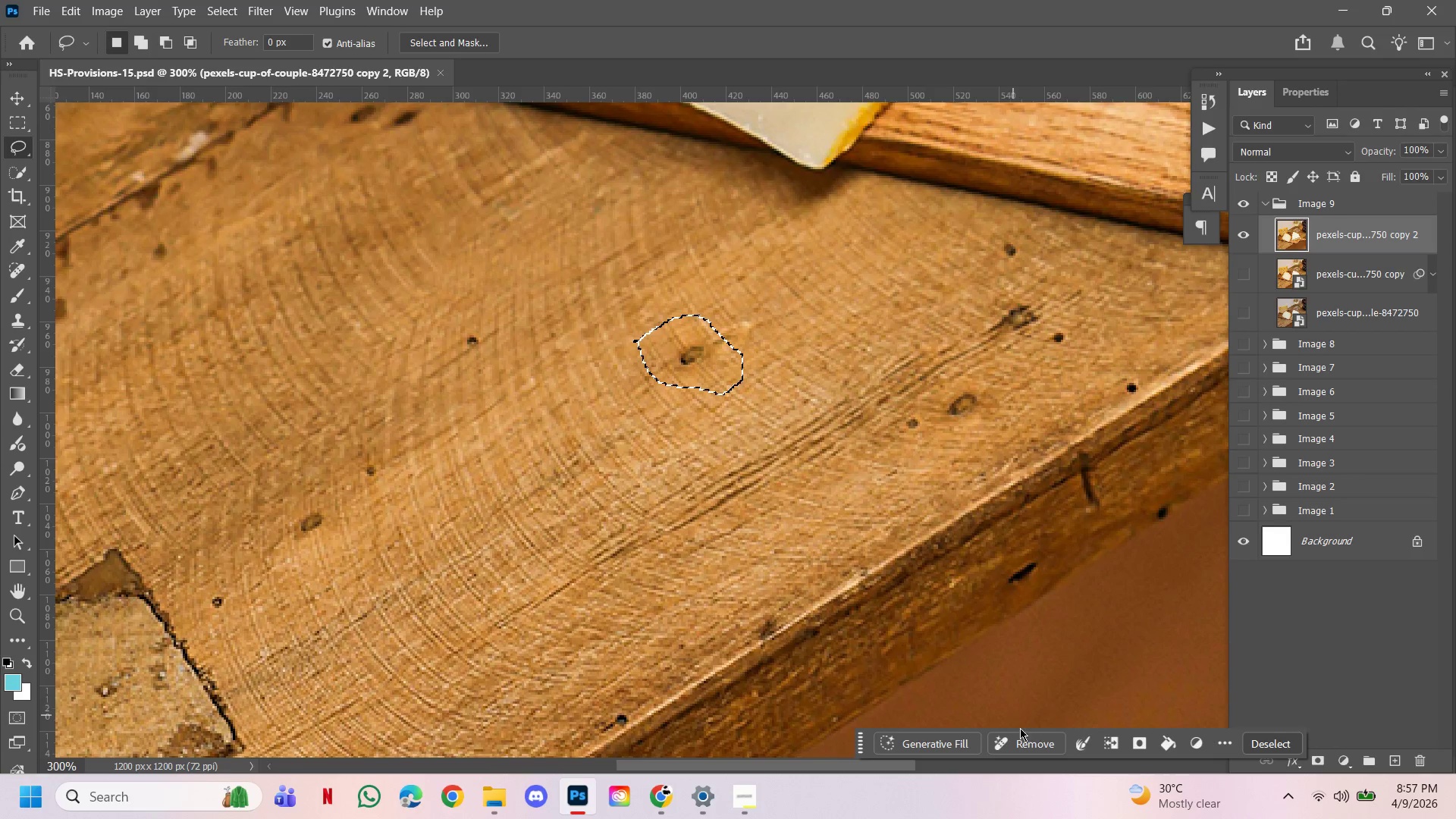 
left_click([1032, 753])
 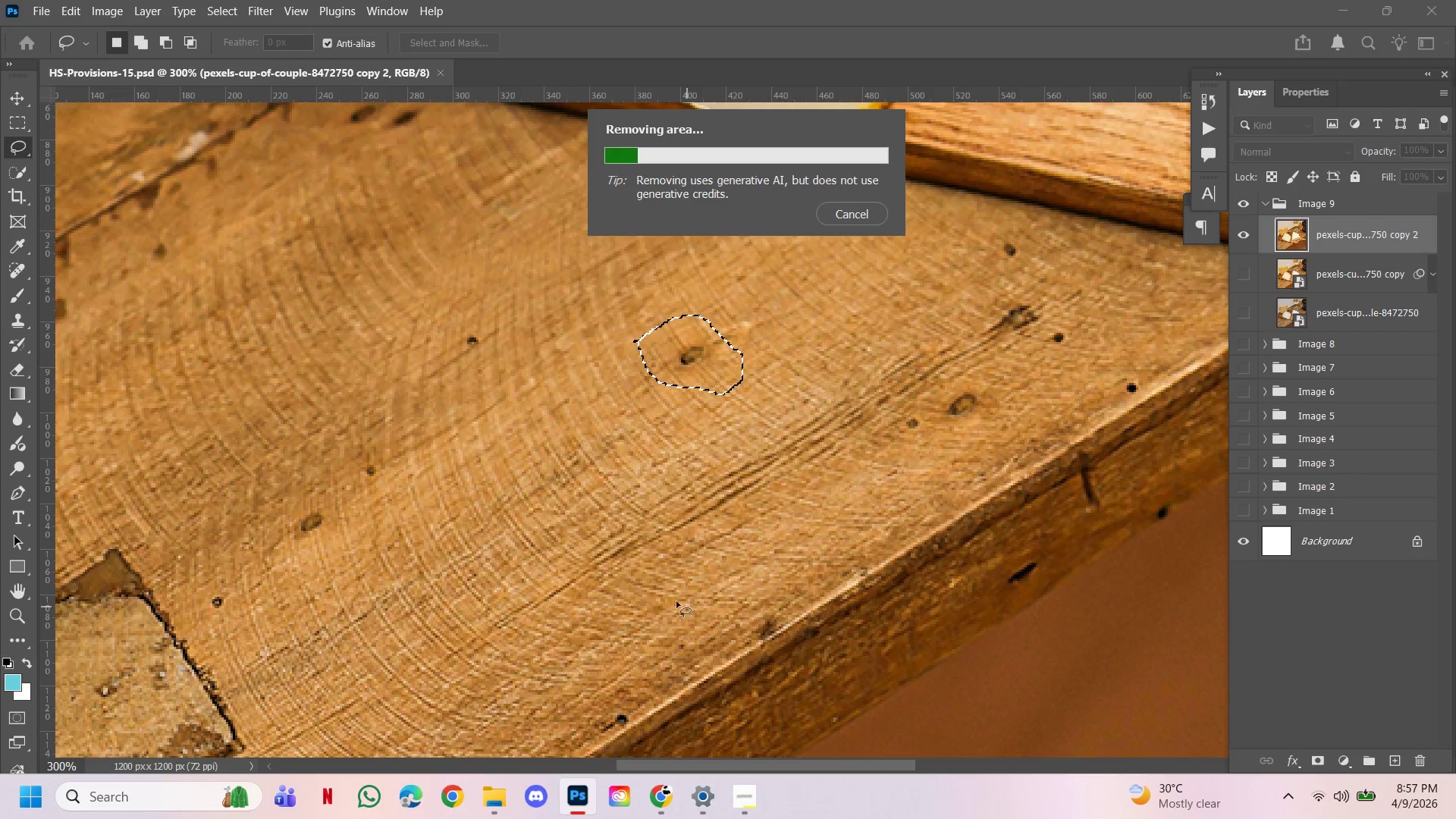 
wait(19.22)
 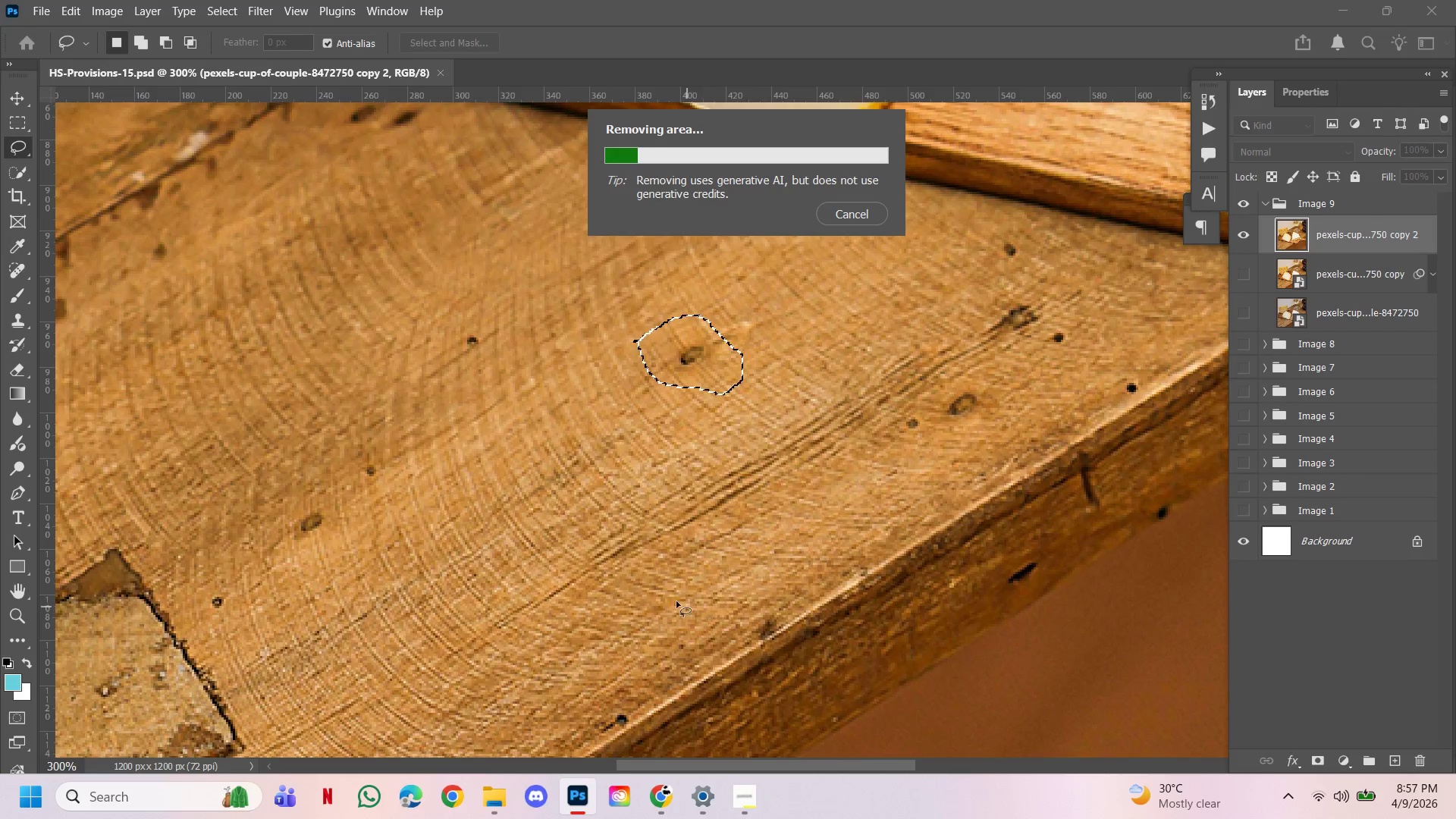 
left_click([741, 791])